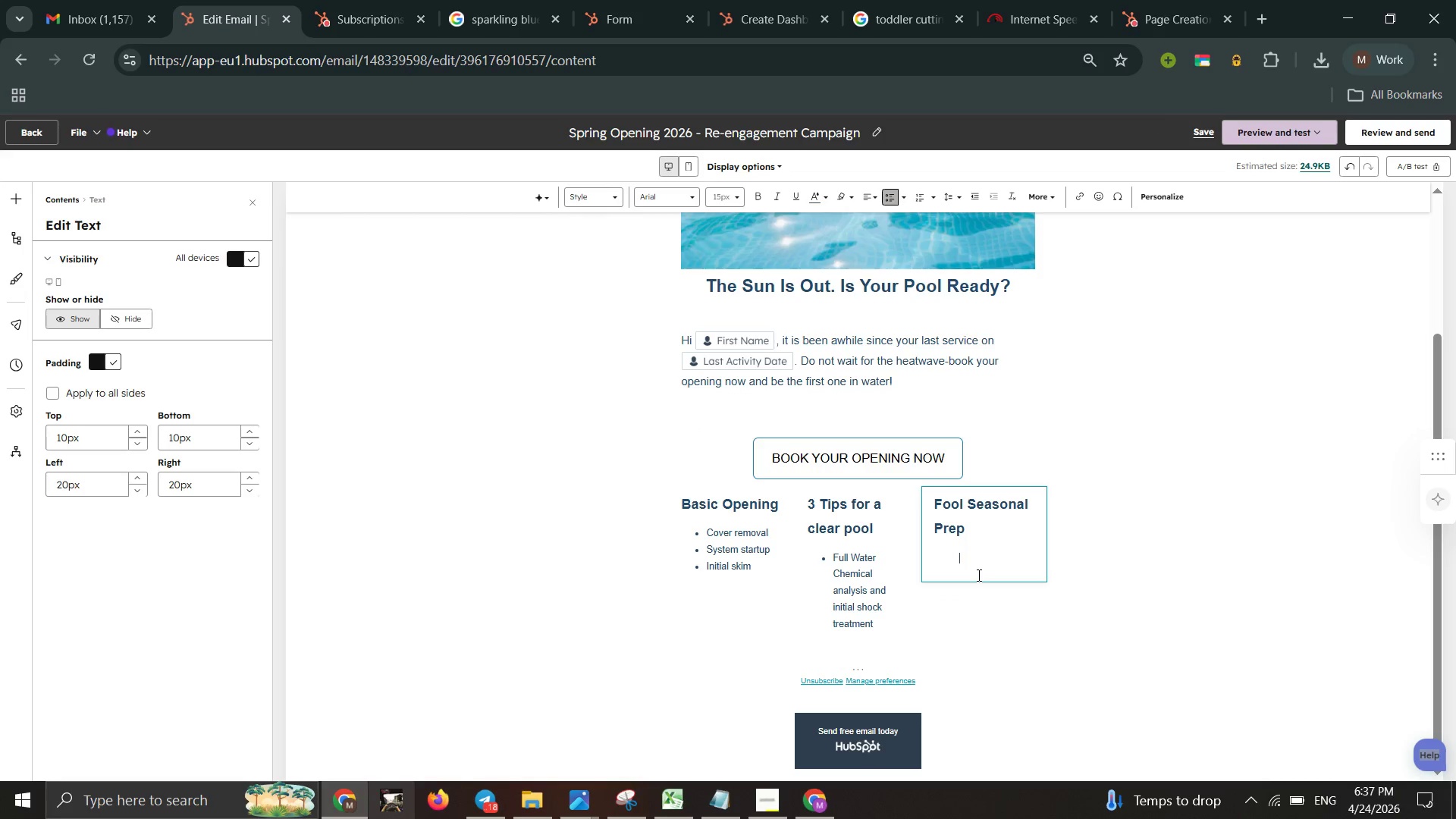 
key(Backspace)
 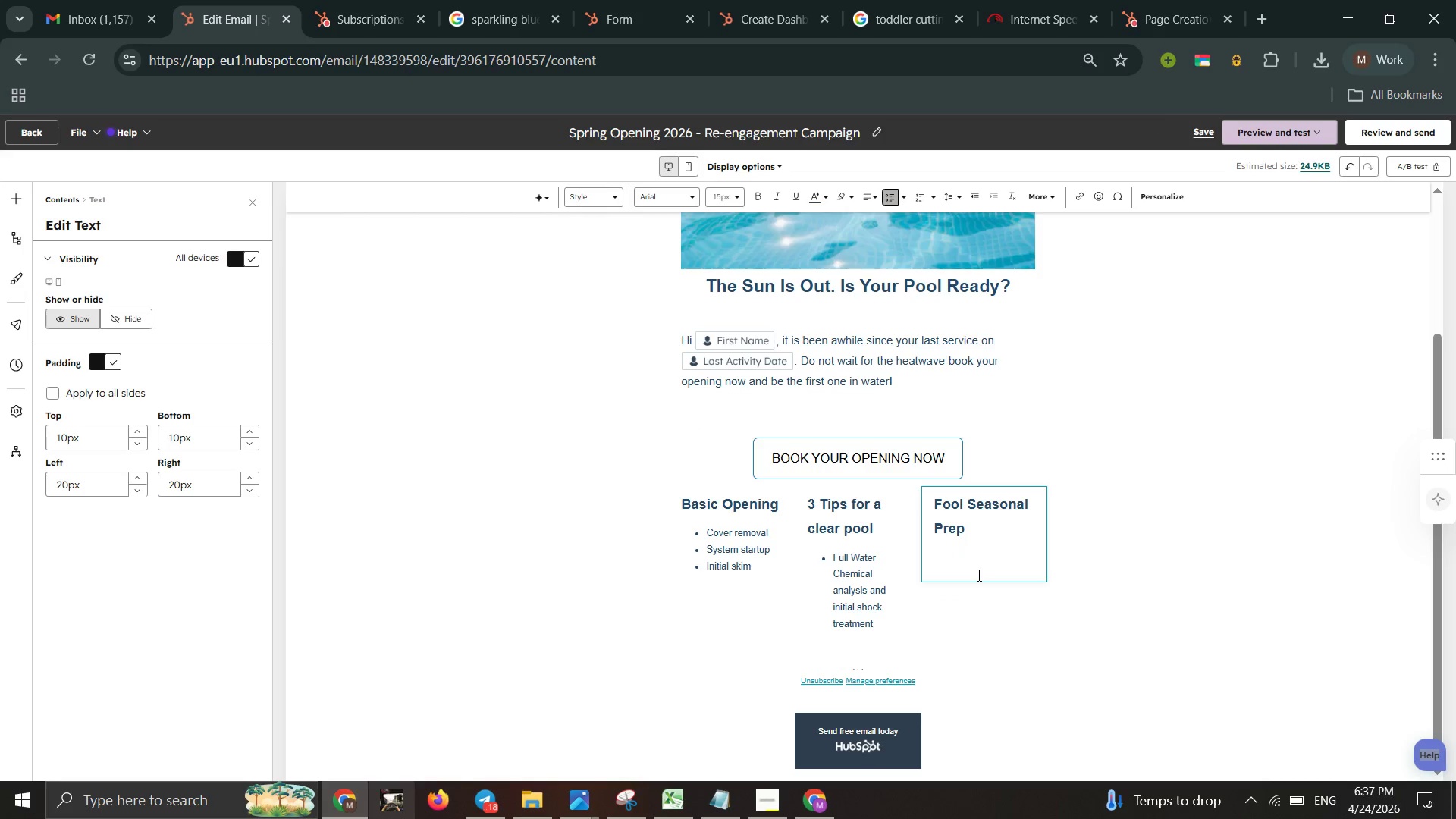 
key(Backspace)
 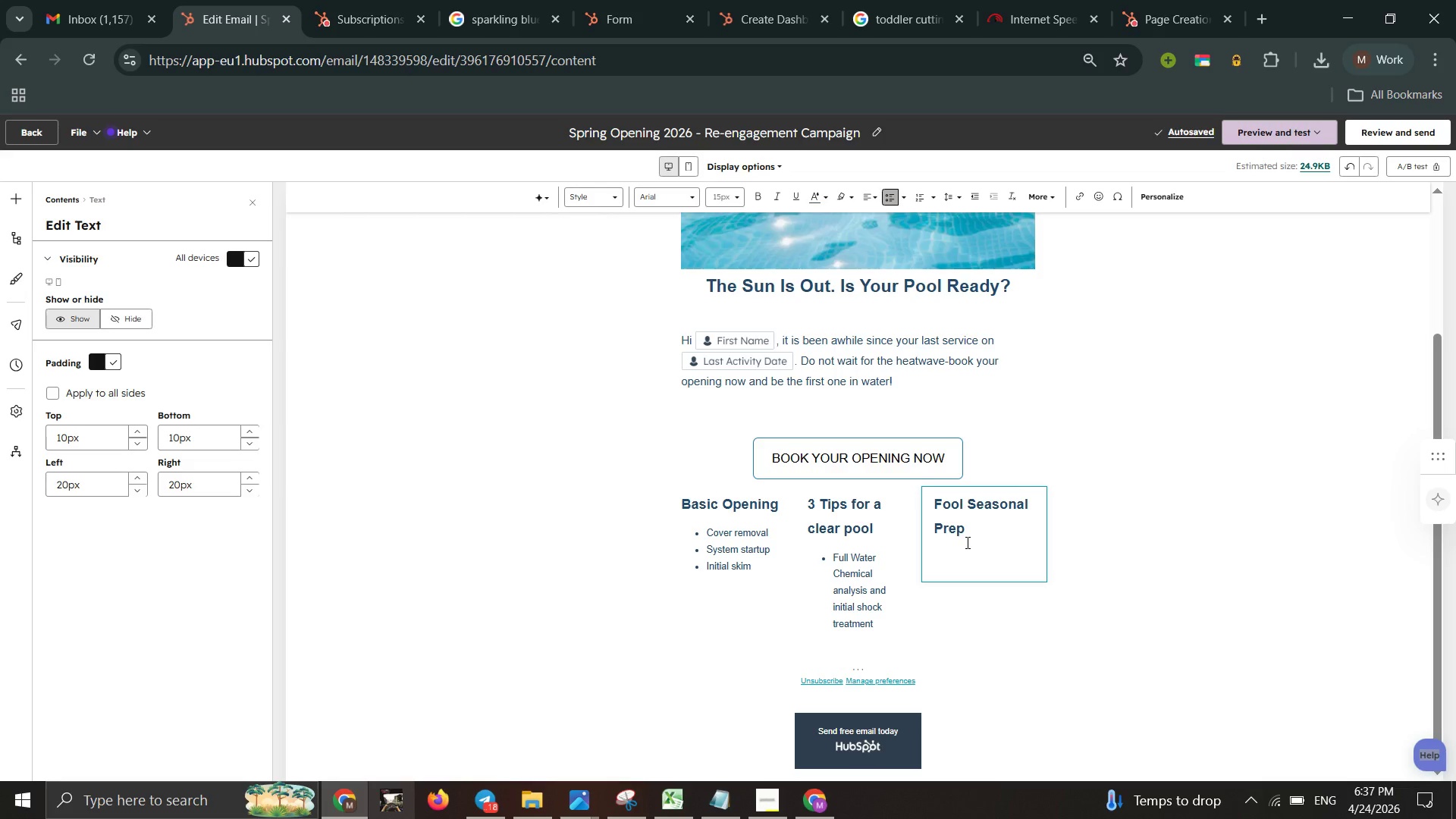 
left_click([974, 530])
 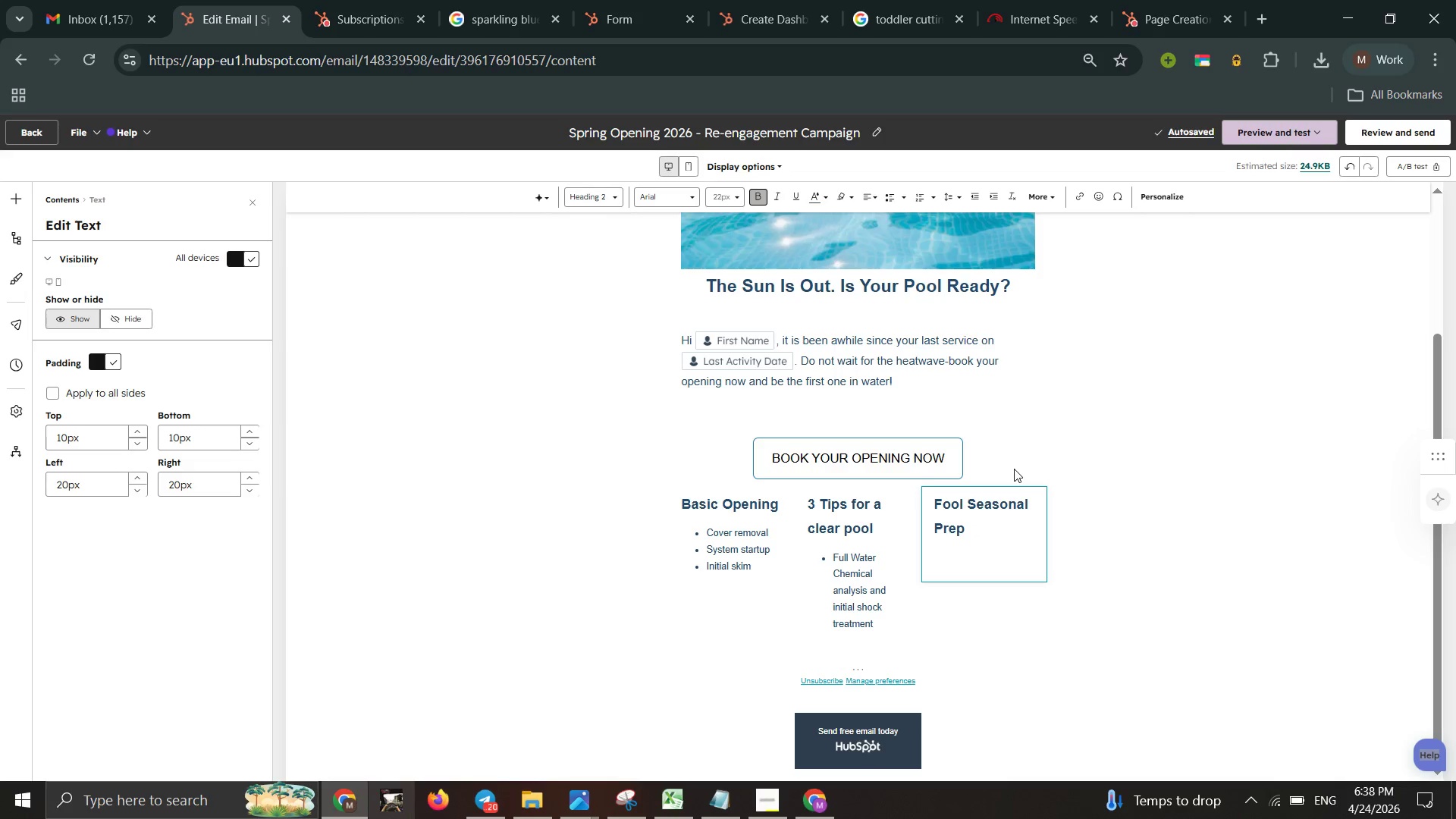 
key(Enter)
 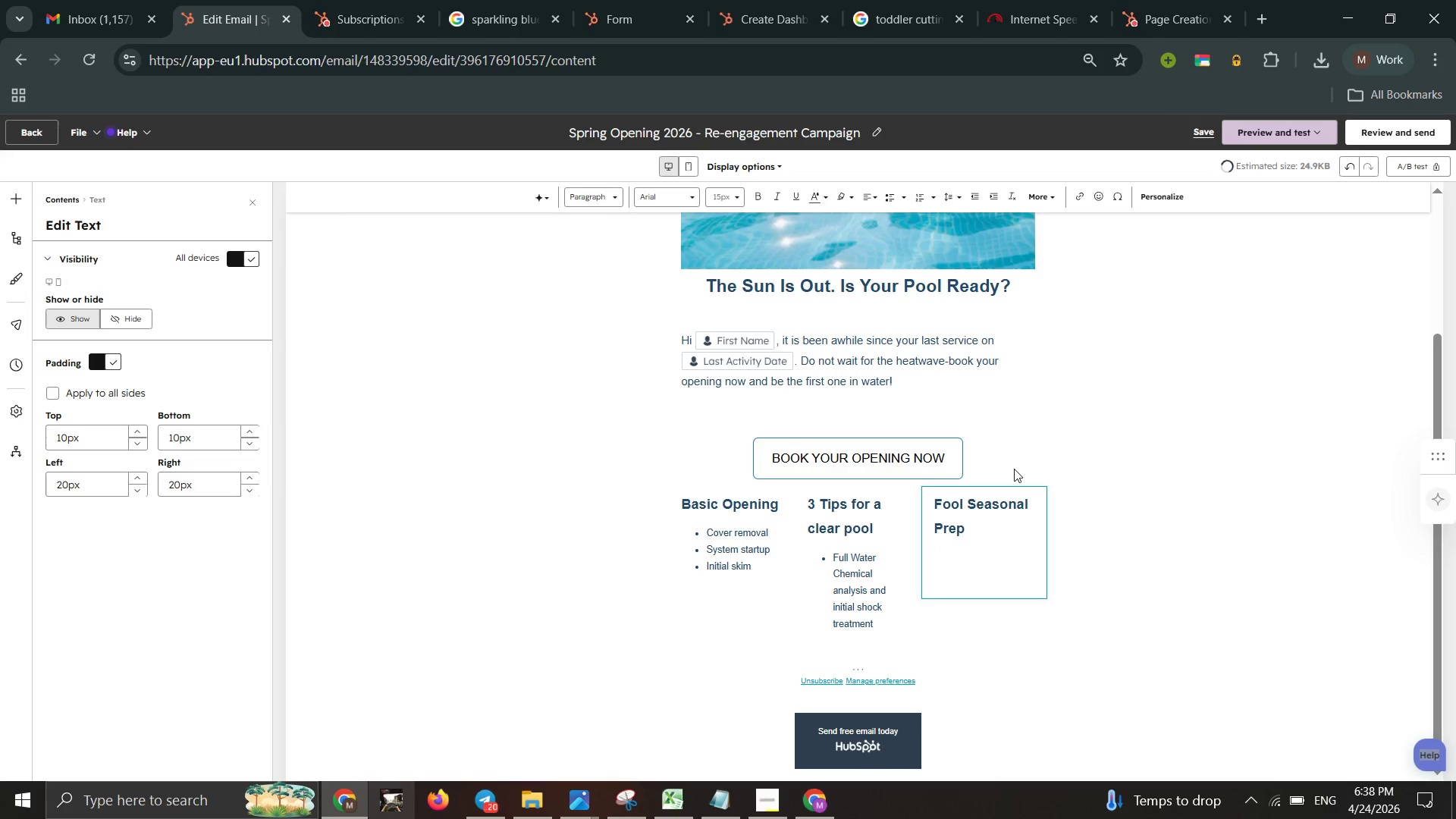 
key(Control+ControlLeft)
 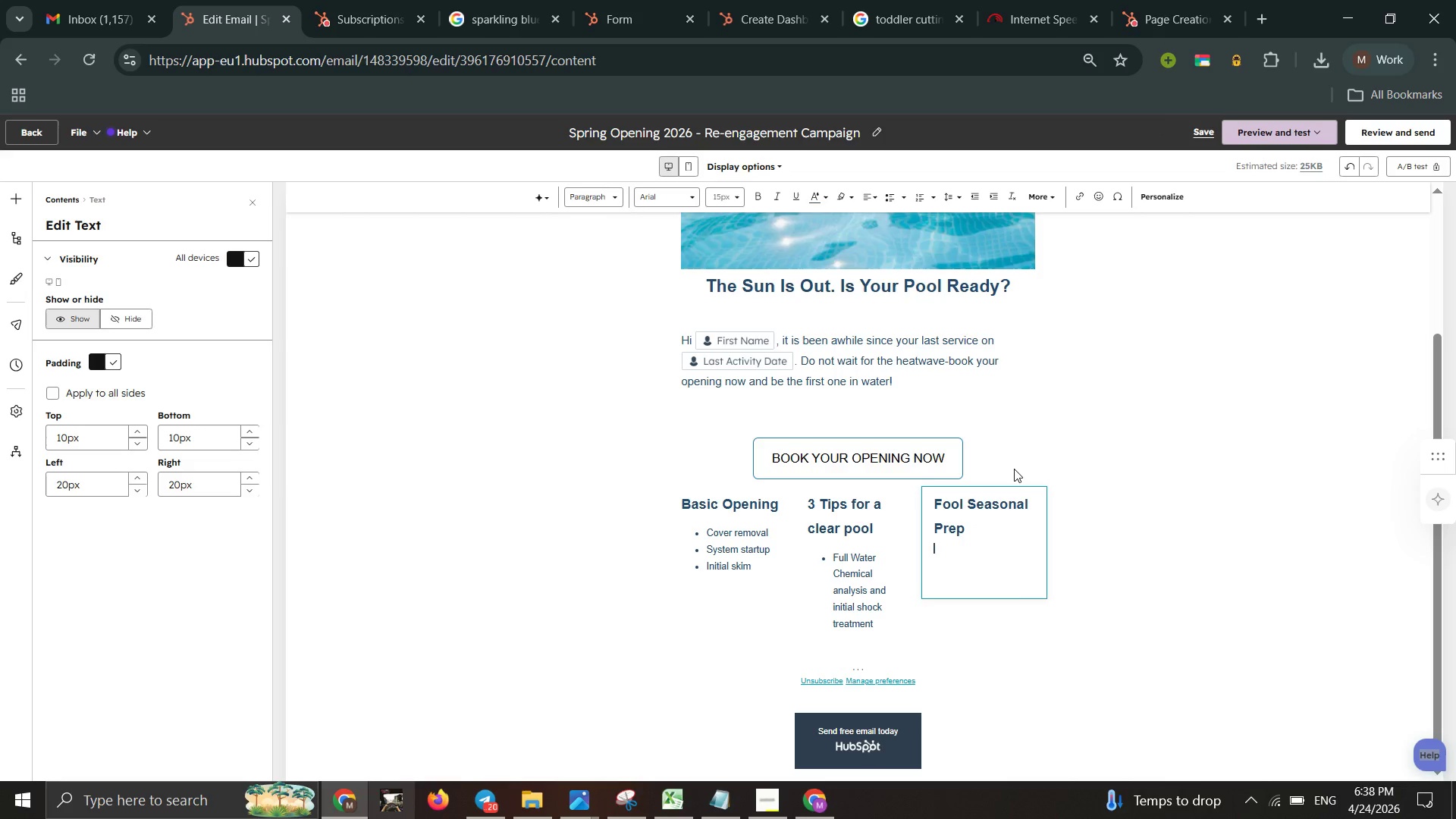 
key(Control+V)
 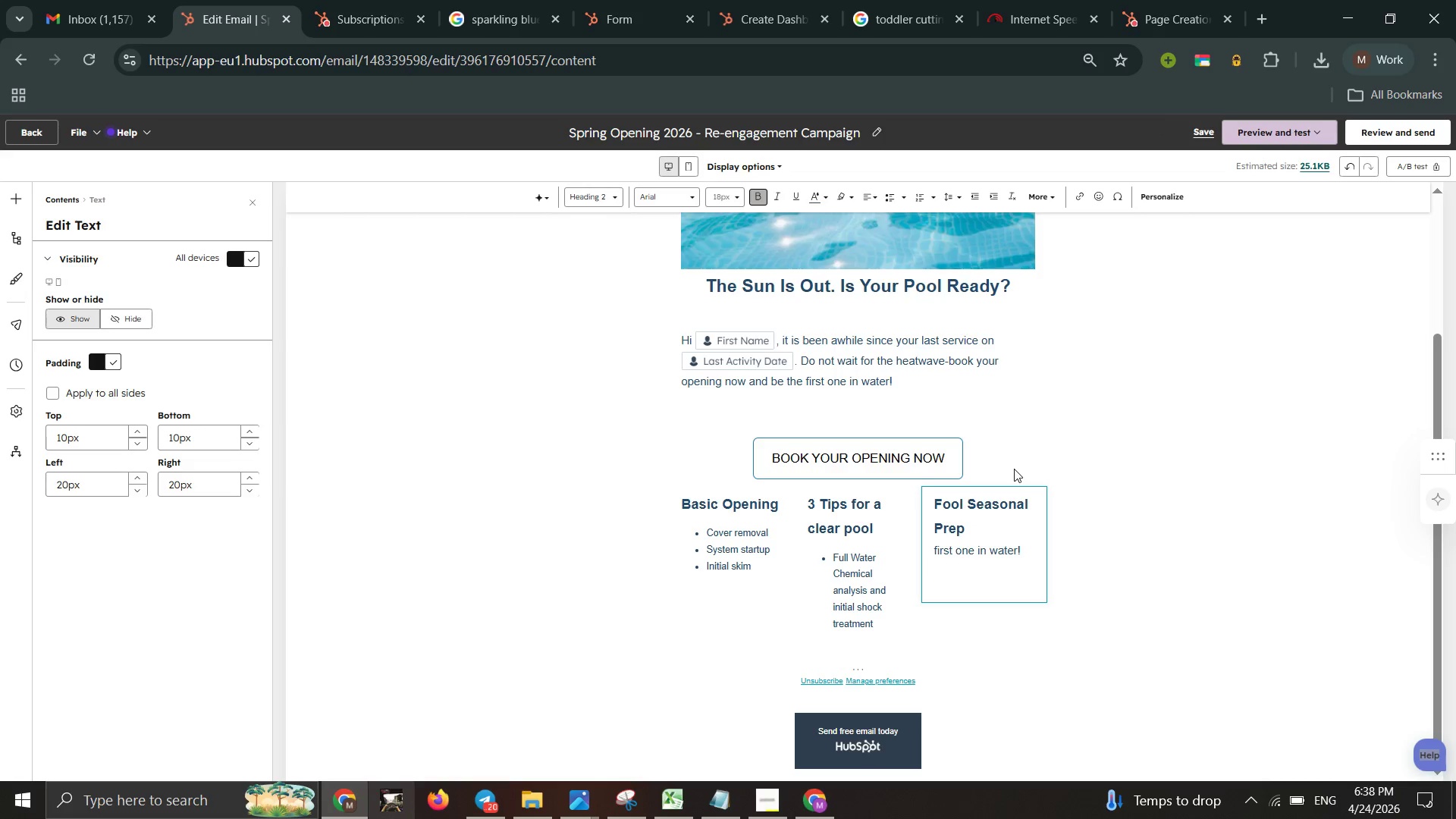 
key(Backspace)
key(Backspace)
key(Backspace)
key(Backspace)
key(Backspace)
key(Backspace)
key(Backspace)
key(Backspace)
key(Backspace)
key(Backspace)
key(Backspace)
key(Backspace)
key(Backspace)
key(Backspace)
key(Backspace)
key(Backspace)
key(Backspace)
key(Backspace)
key(Backspace)
type(The "Hands)
 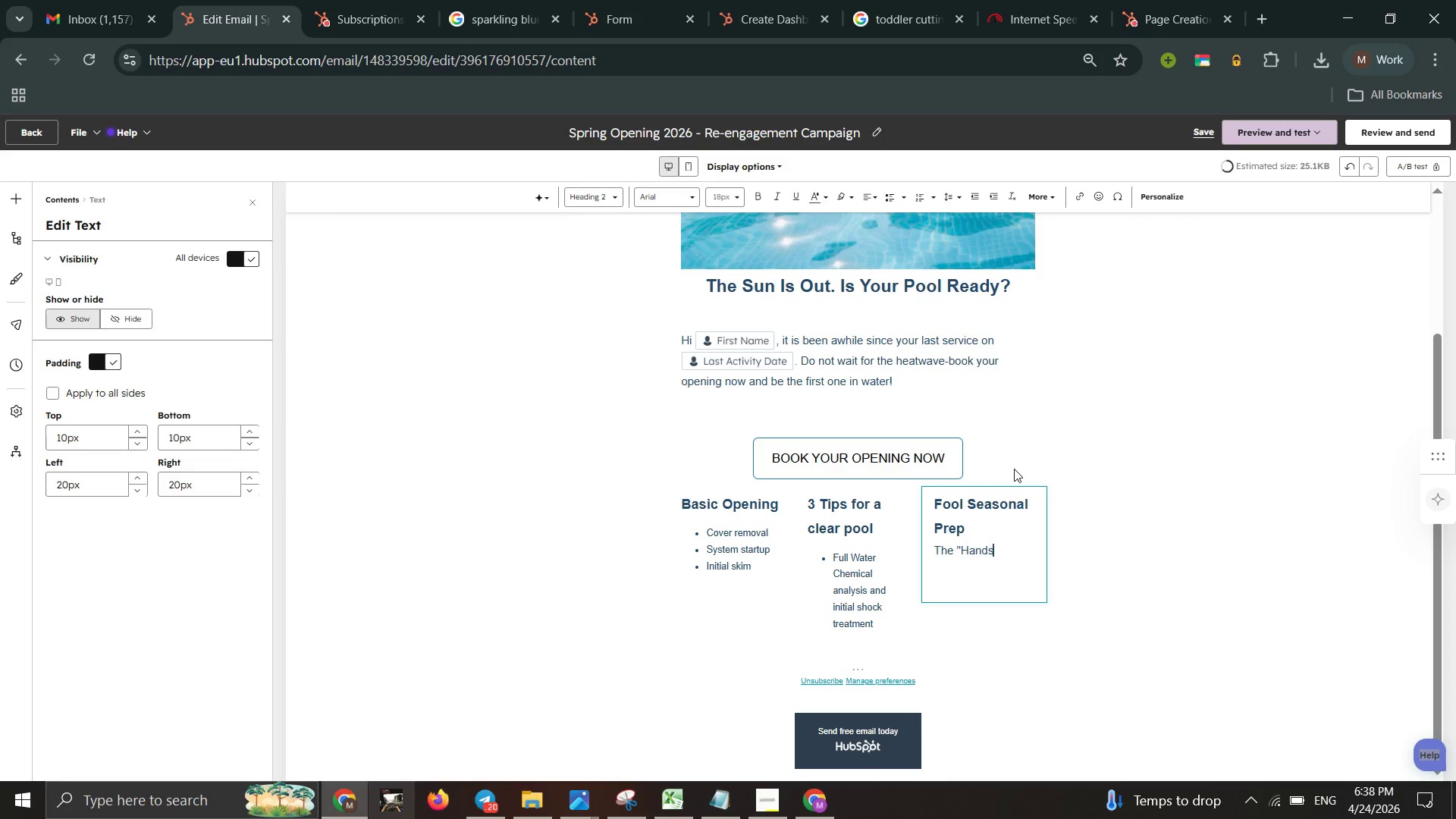 
type(=)
key(Backspace)
type(-OF)
key(Backspace)
type(ff| spr)
key(Backspace)
type(ecial includes opening, chemical balance, and 4-point equipment inspection)
 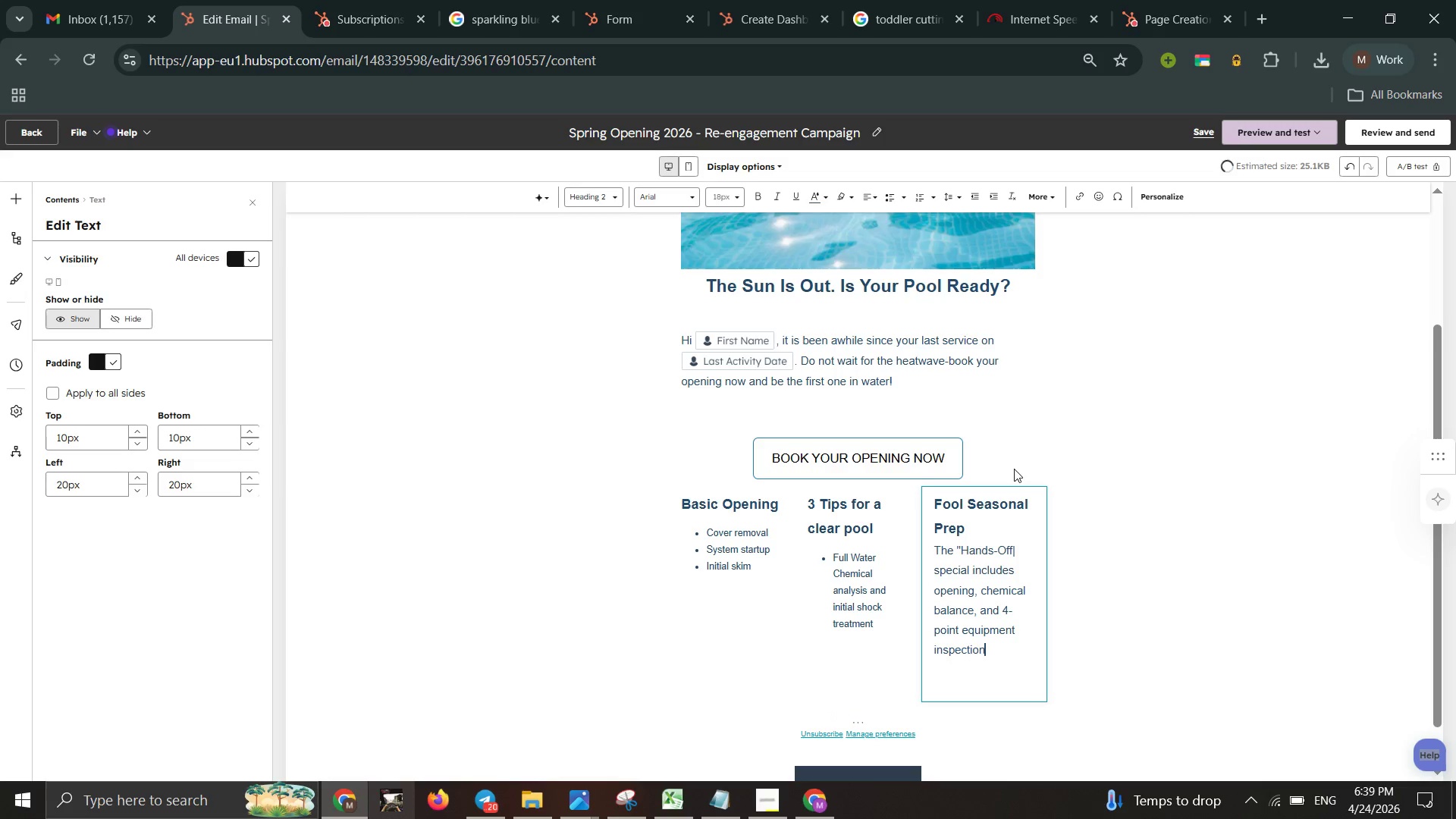 
wait(7.34)
 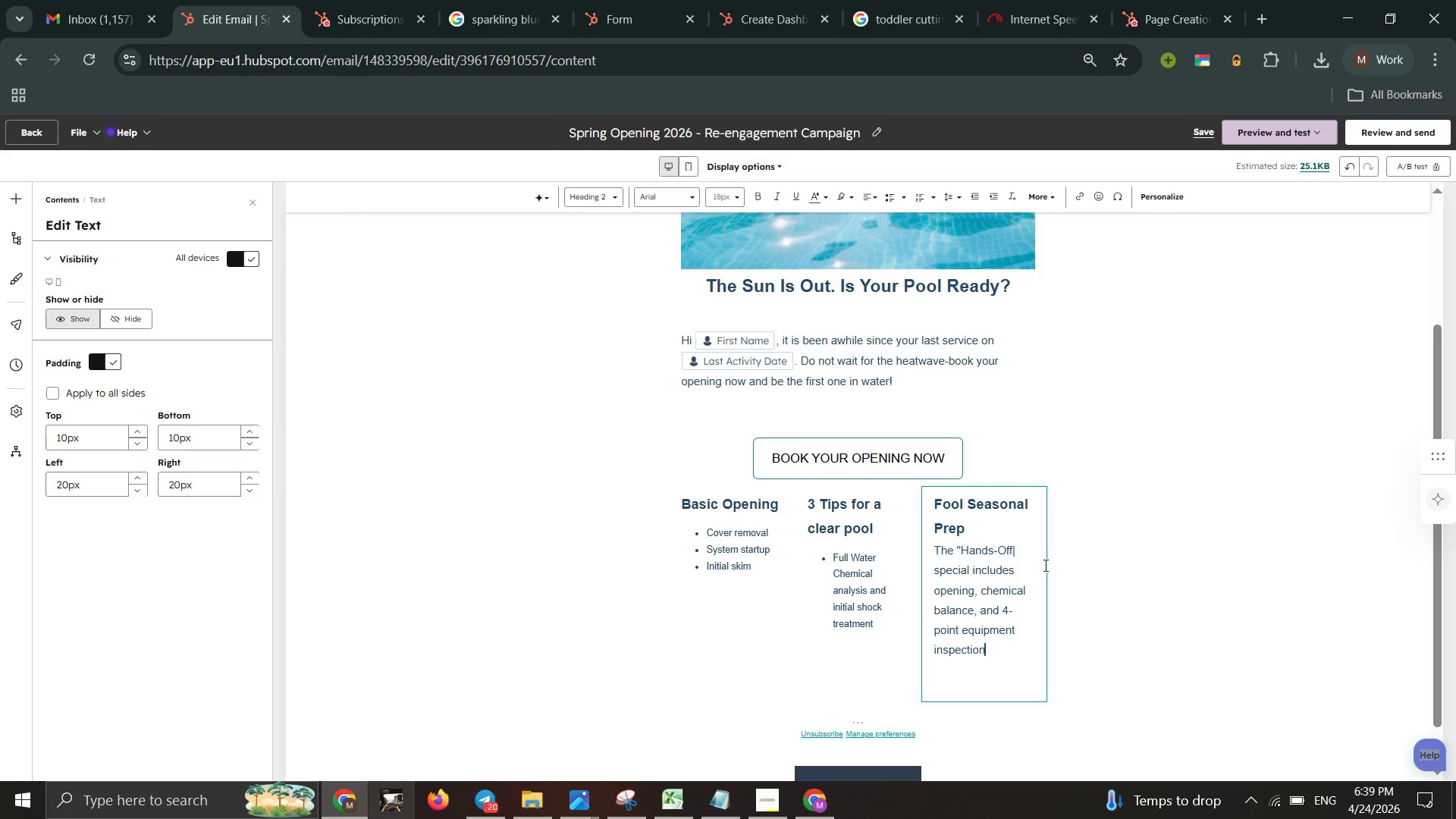 
left_click([870, 616])
 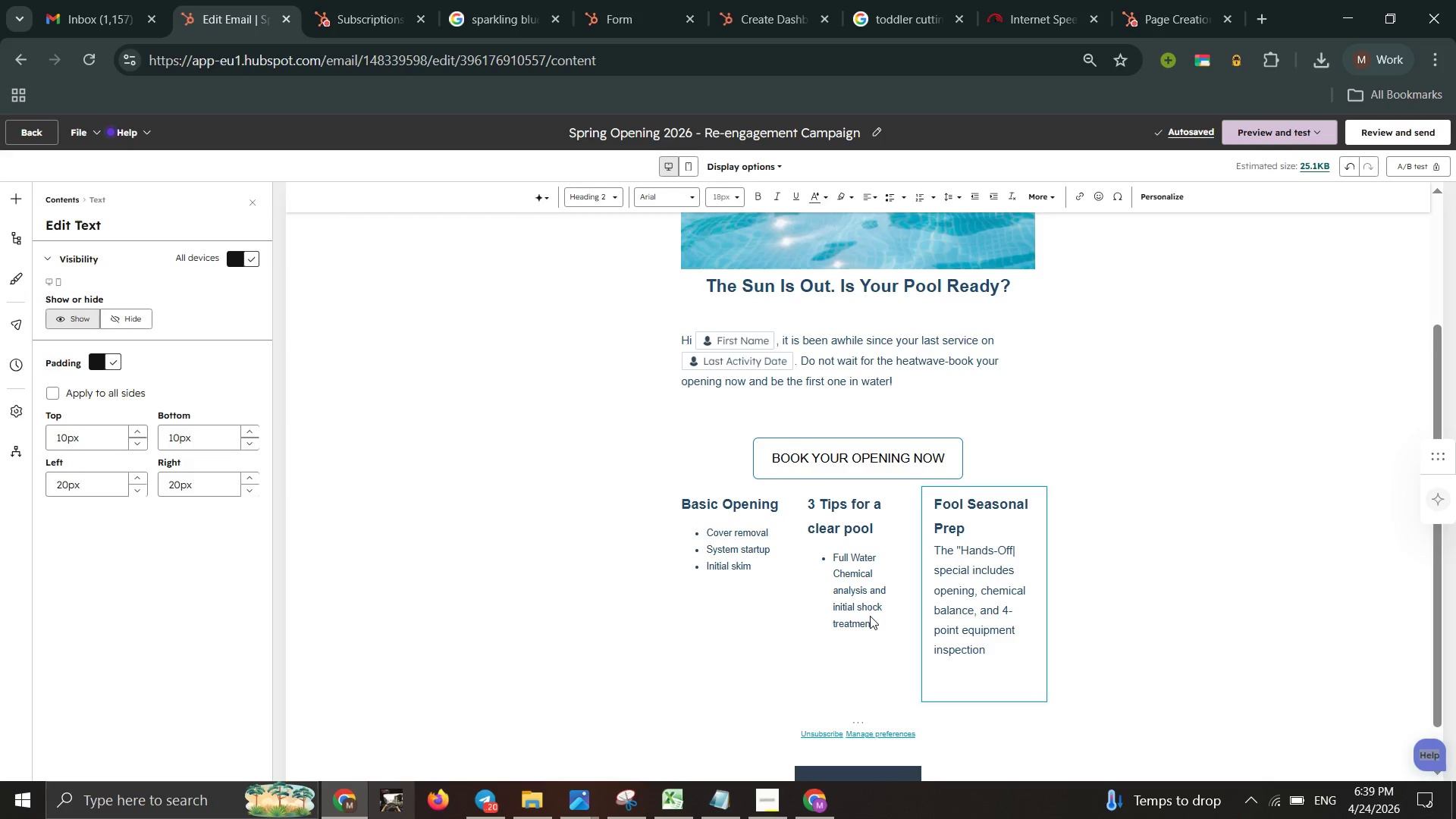 
left_click([870, 616])
 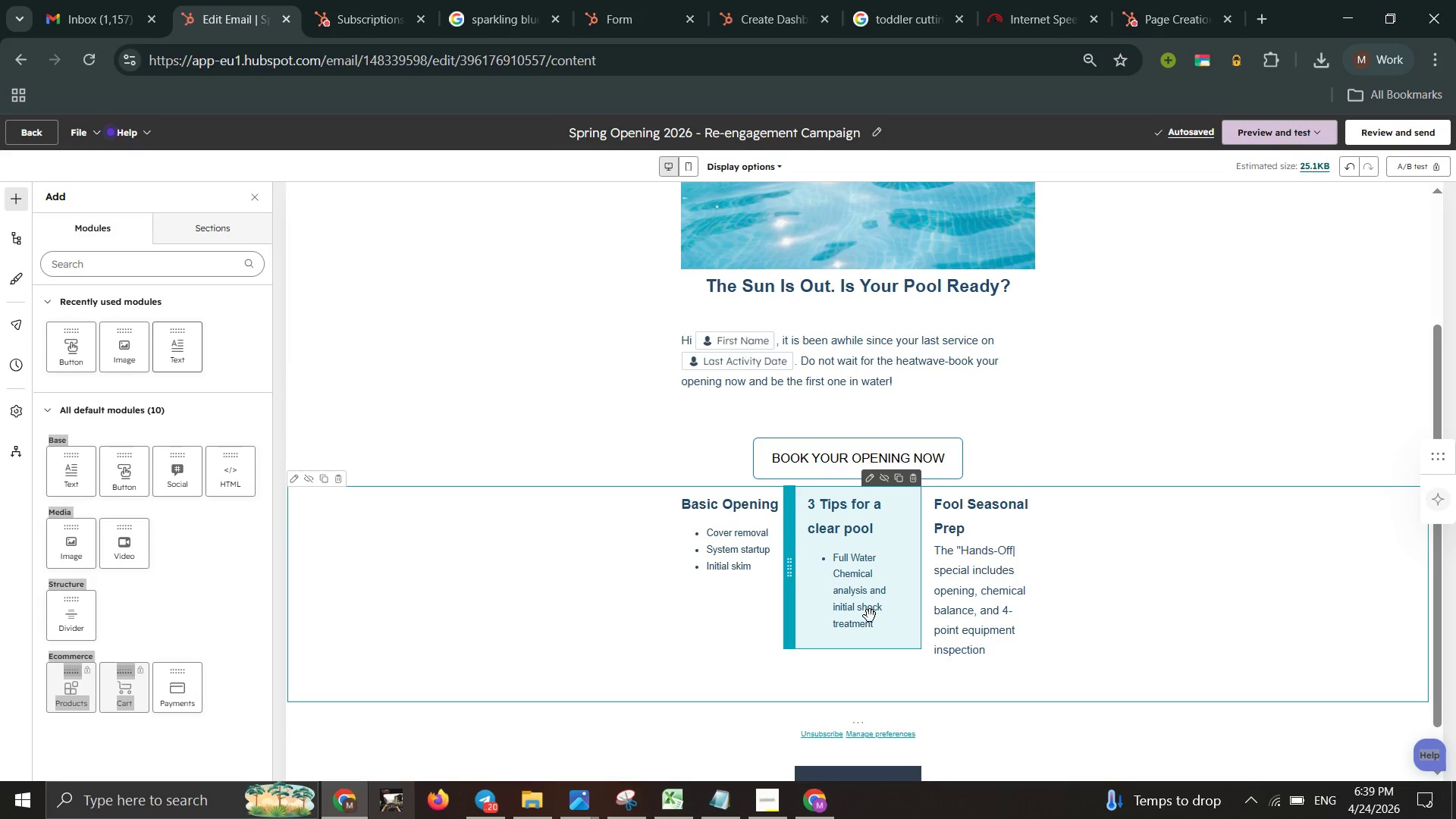 
left_click([870, 616])
 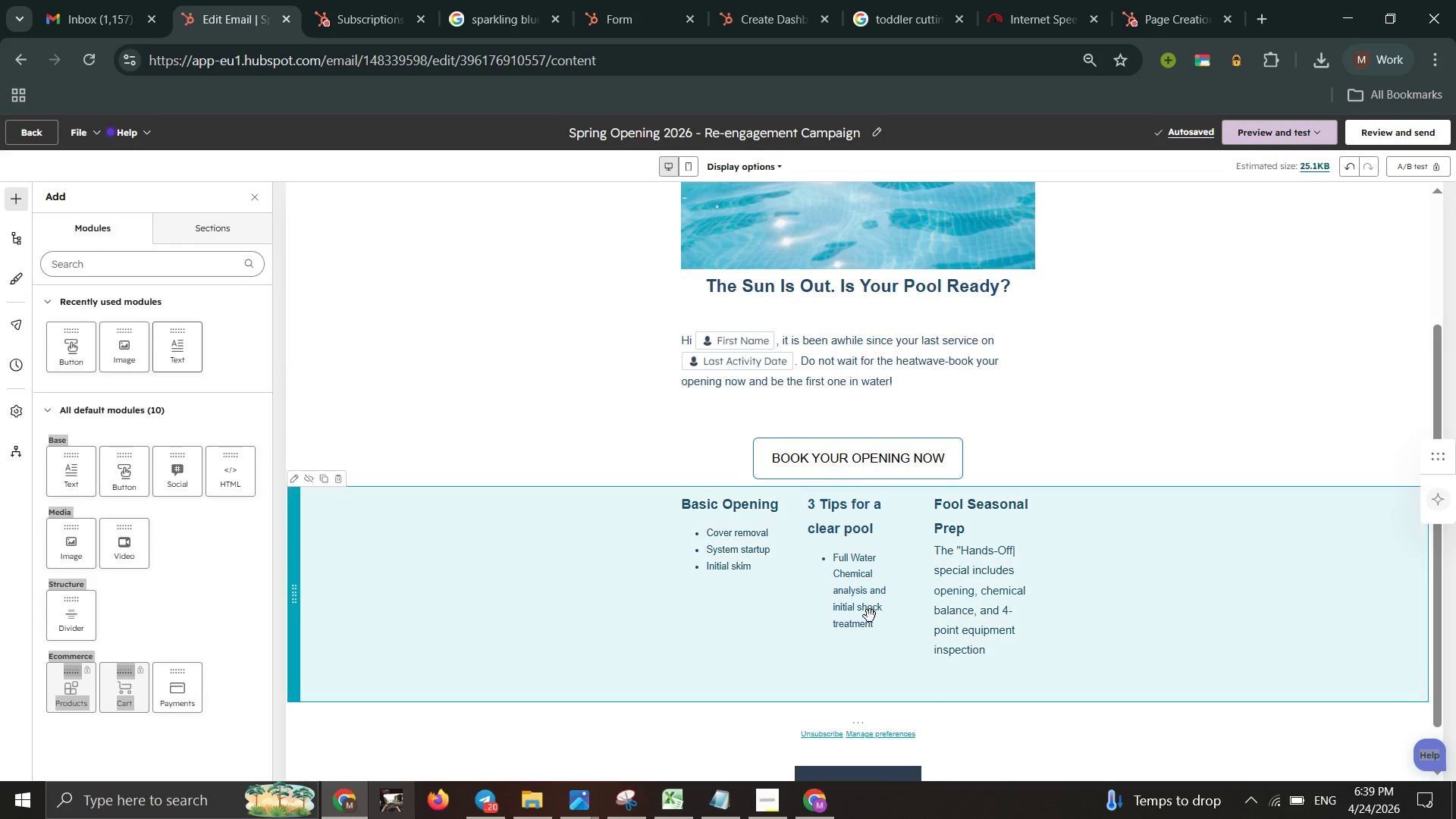 
left_click([870, 616])
 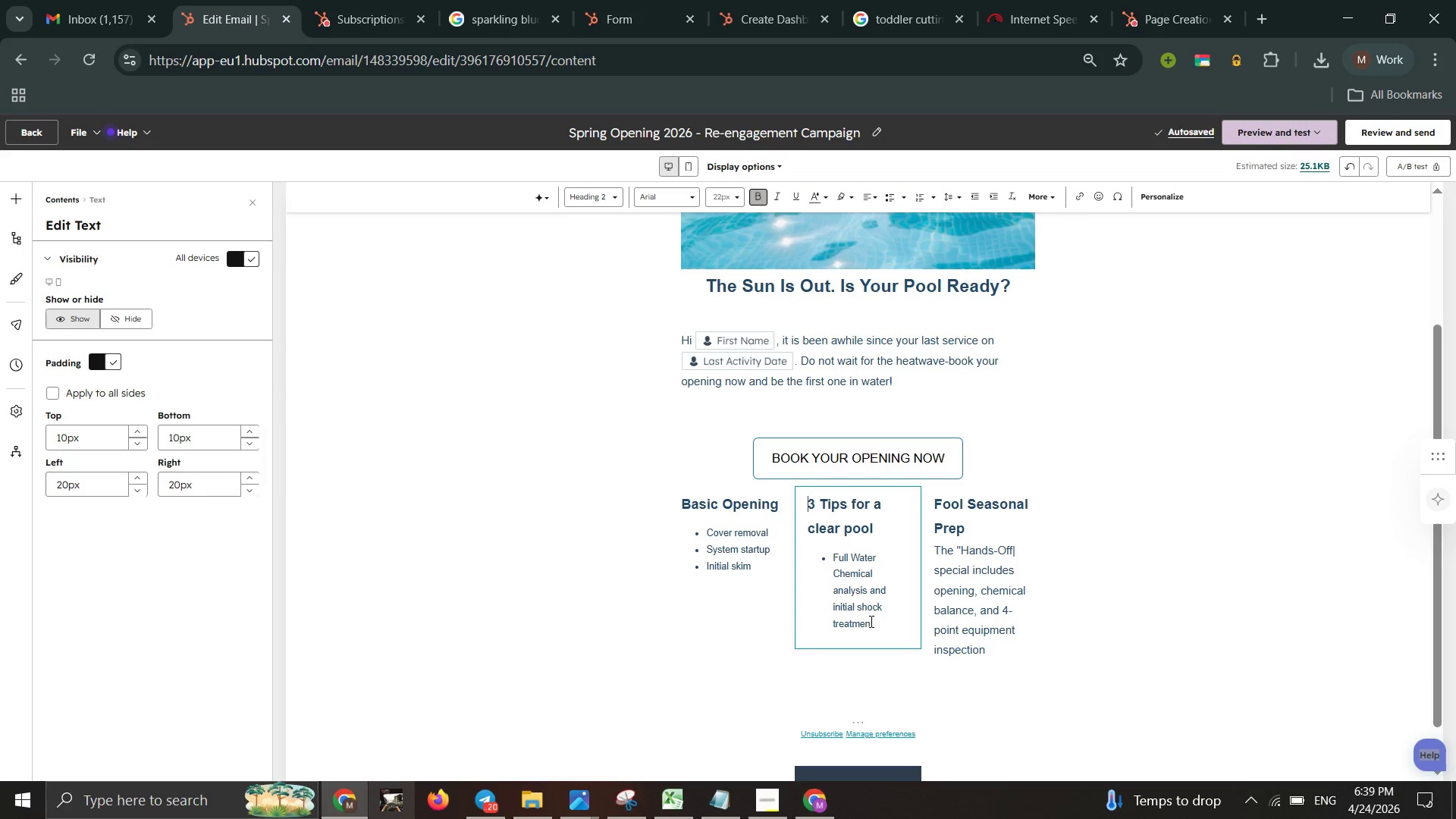 
left_click_drag(start_coordinate=[870, 621], to_coordinate=[835, 571])
 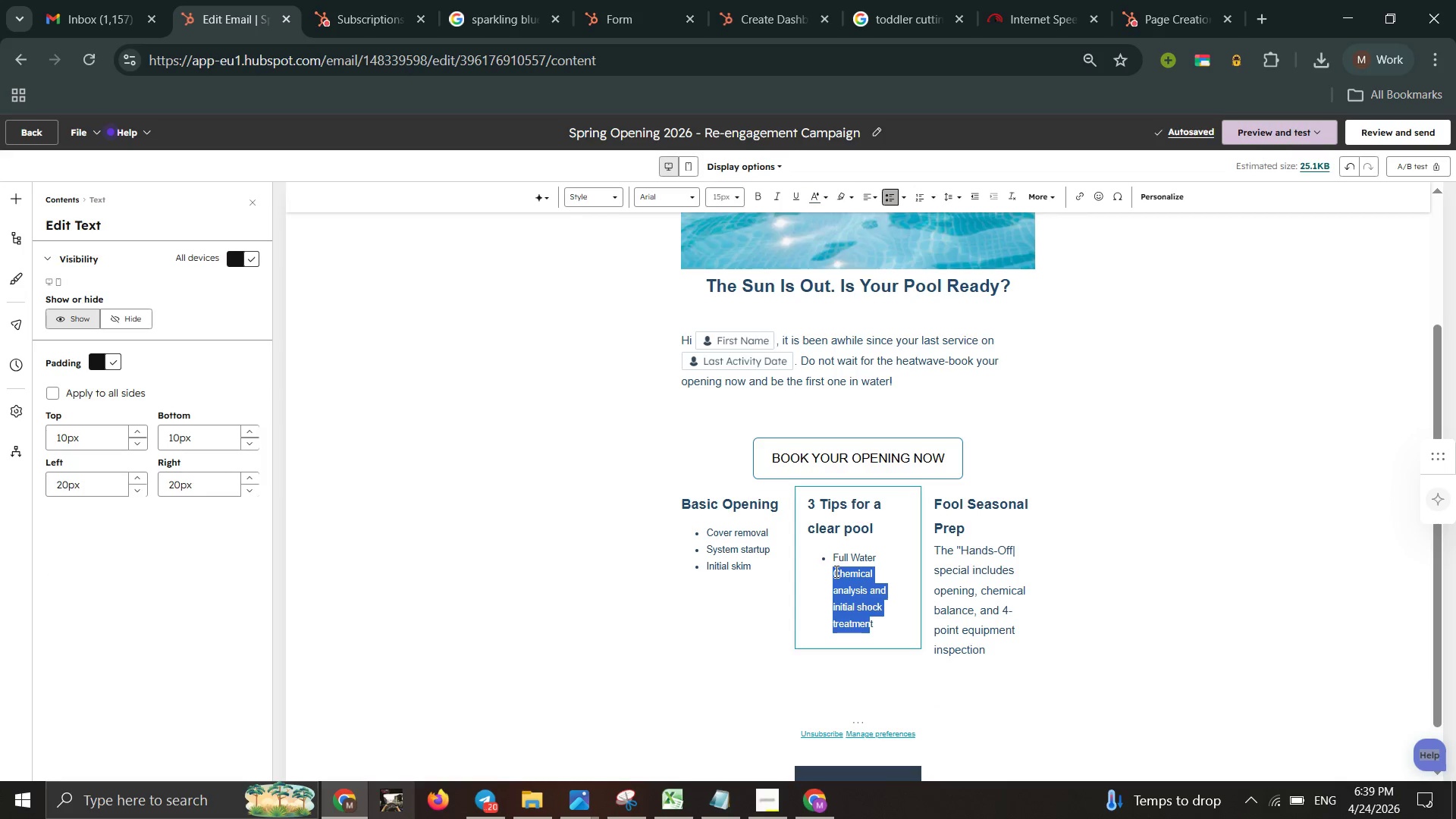 
left_click_drag(start_coordinate=[835, 571], to_coordinate=[835, 558])
 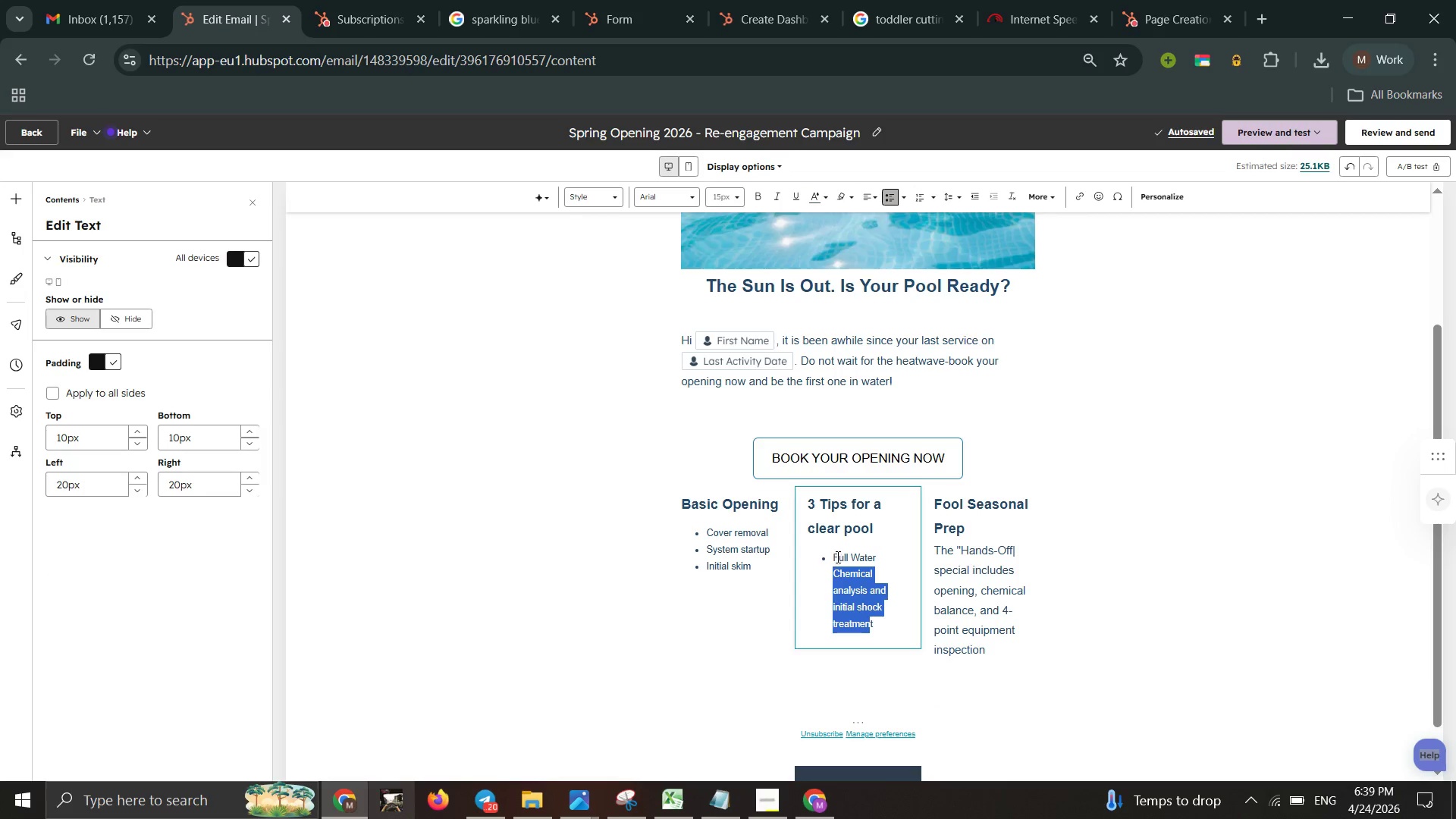 
left_click([836, 557])
 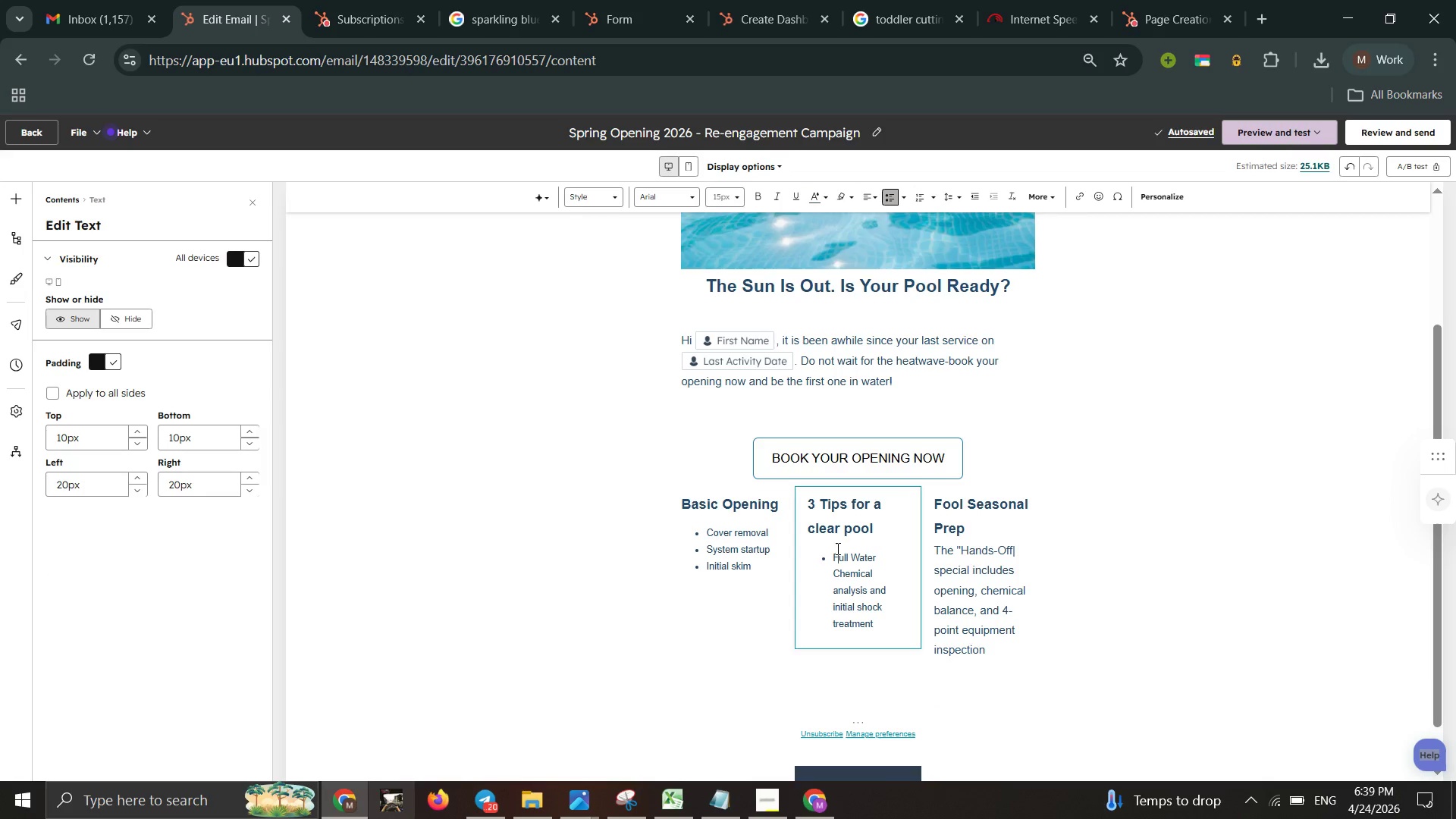 
left_click_drag(start_coordinate=[829, 551], to_coordinate=[883, 639])
 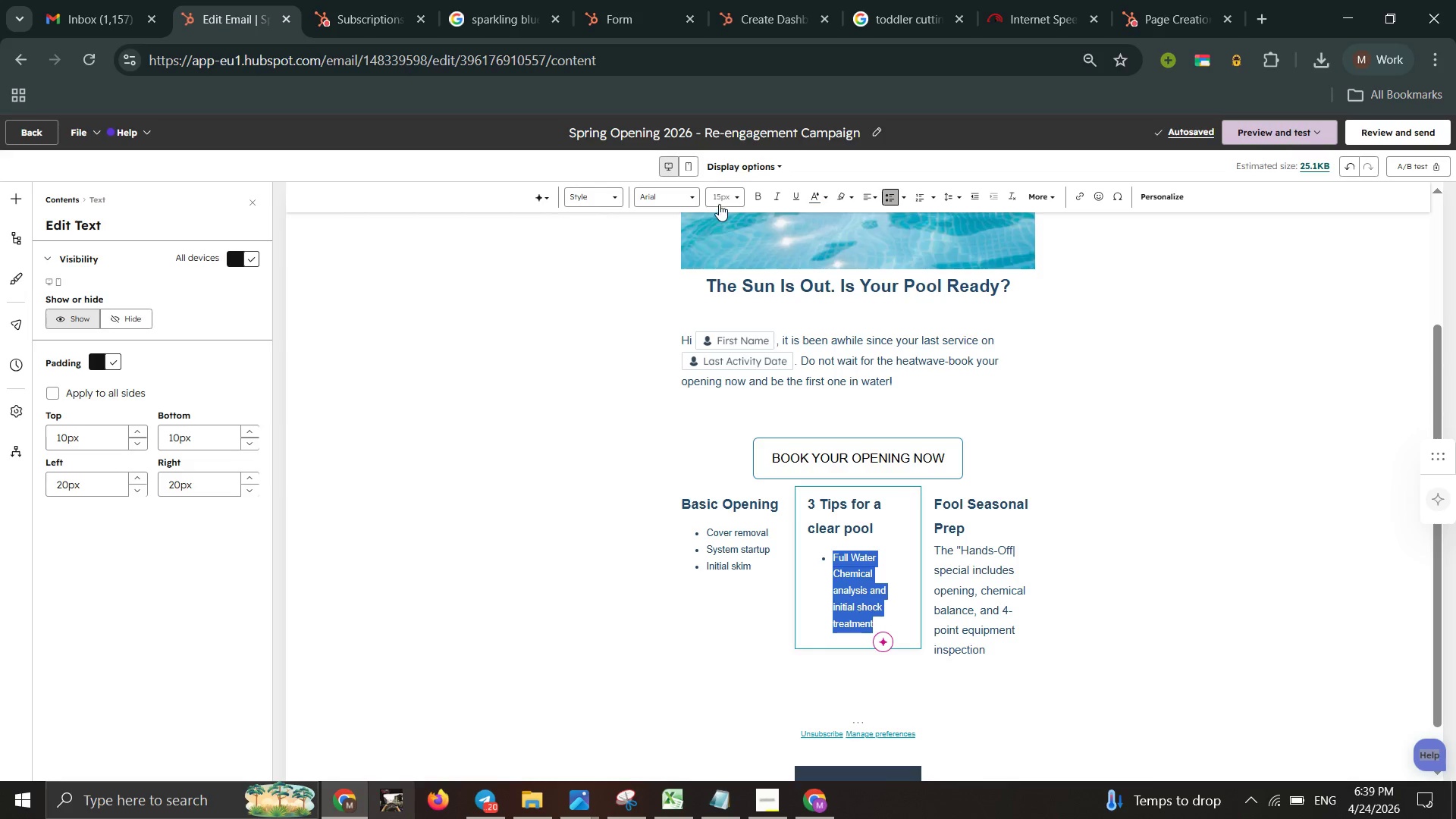 
left_click([719, 204])
 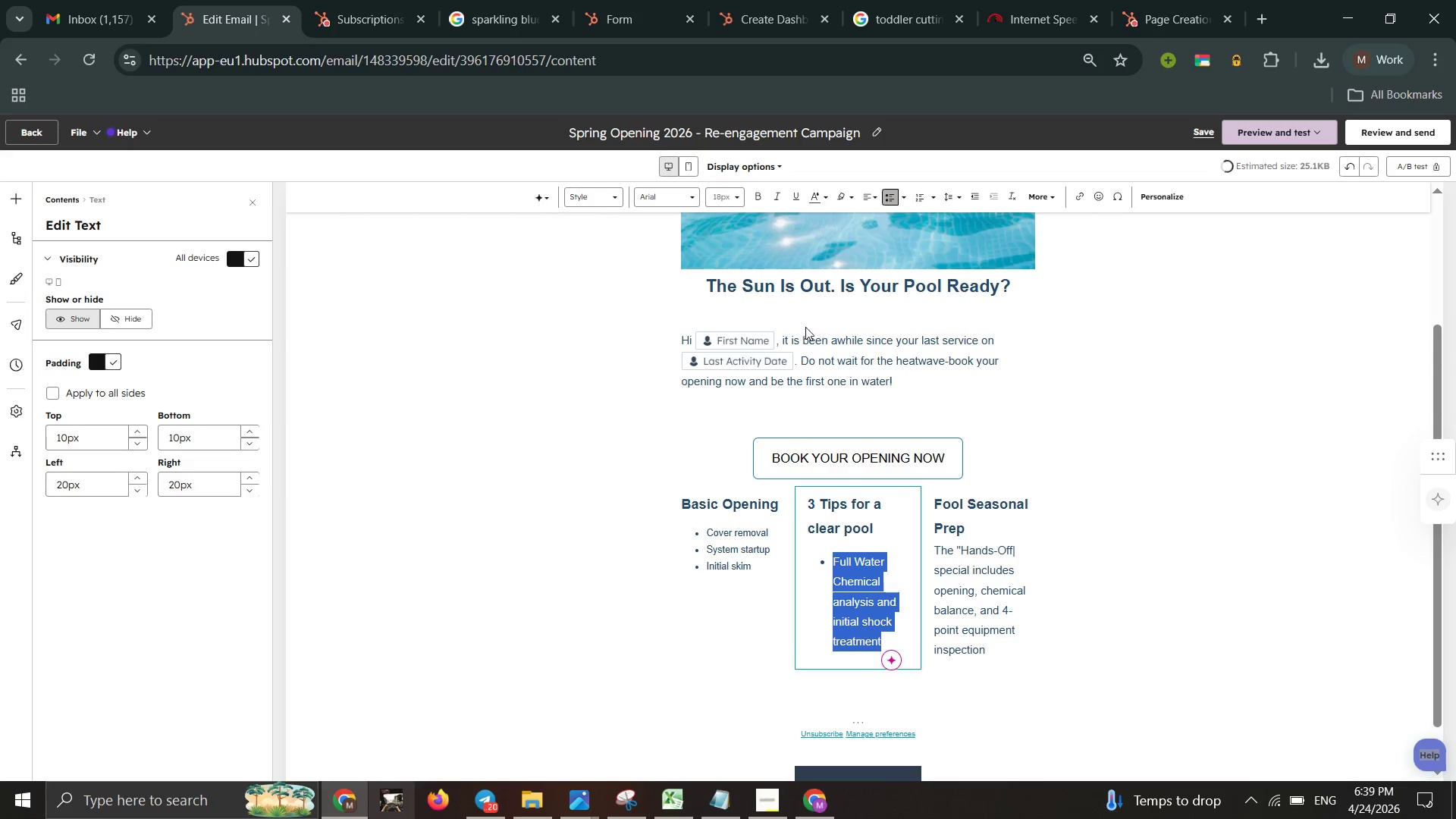 
left_click([711, 527])
 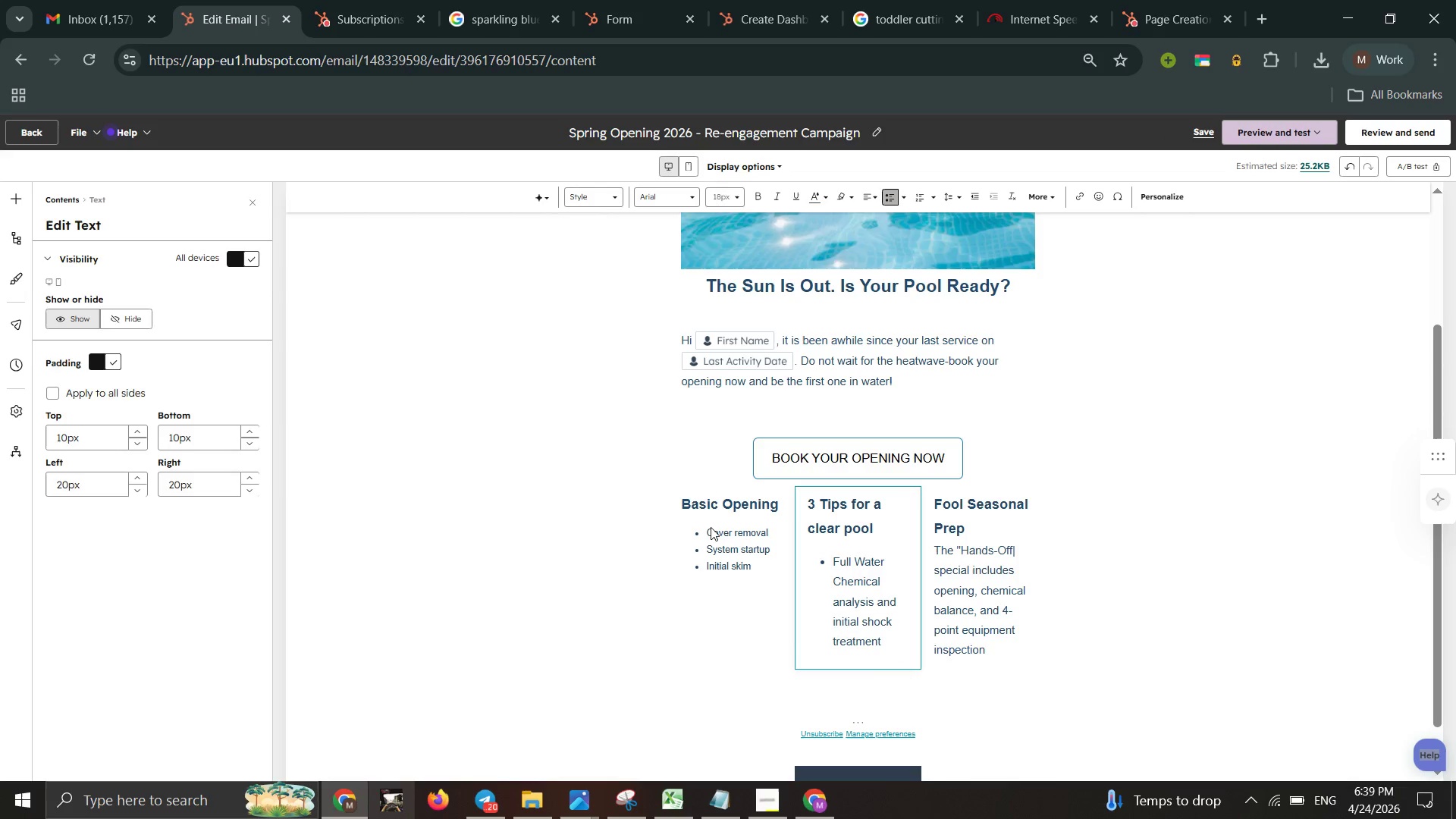 
left_click([711, 527])
 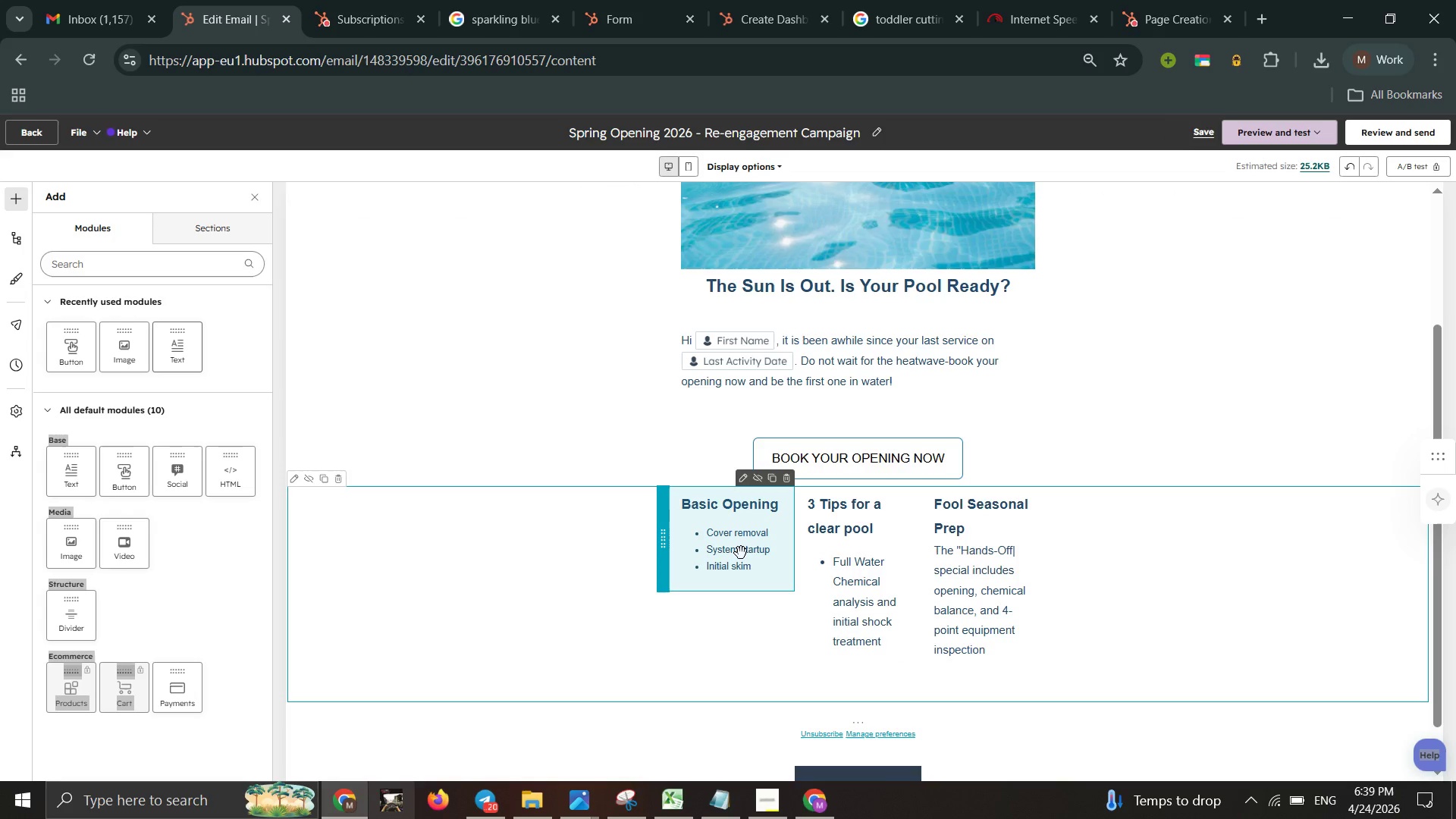 
left_click([741, 553])
 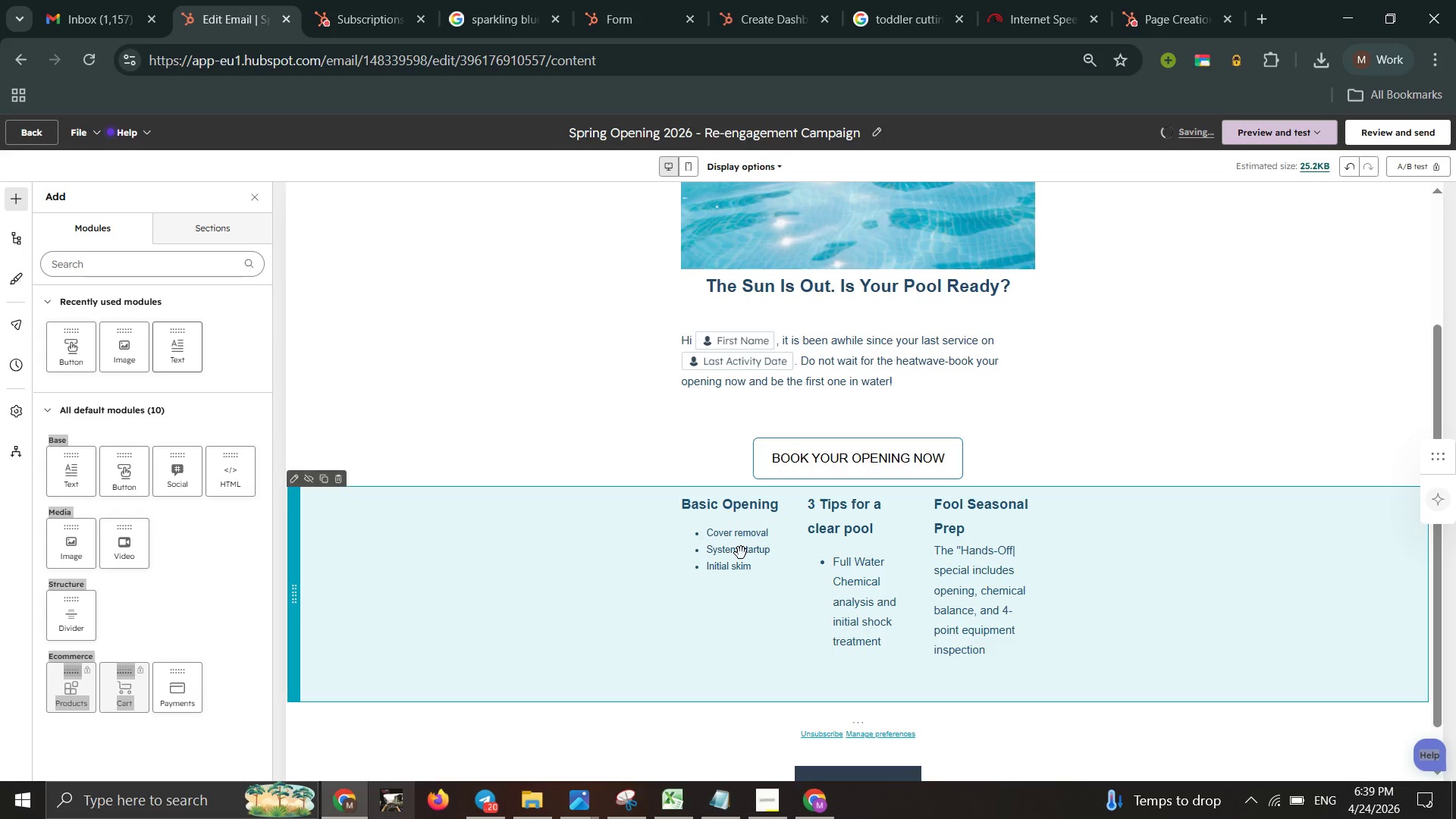 
double_click([741, 553])
 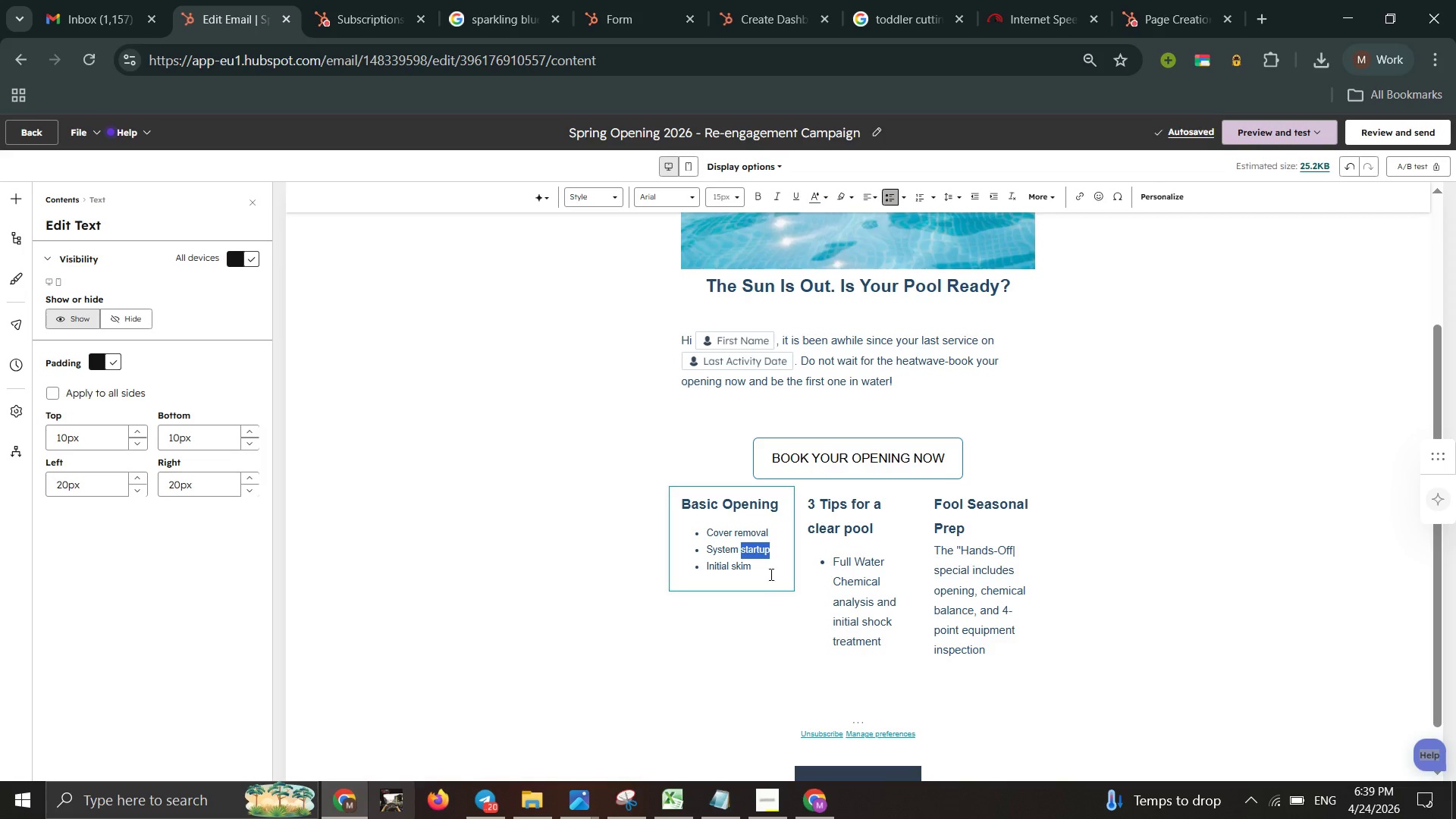 
left_click([769, 566])
 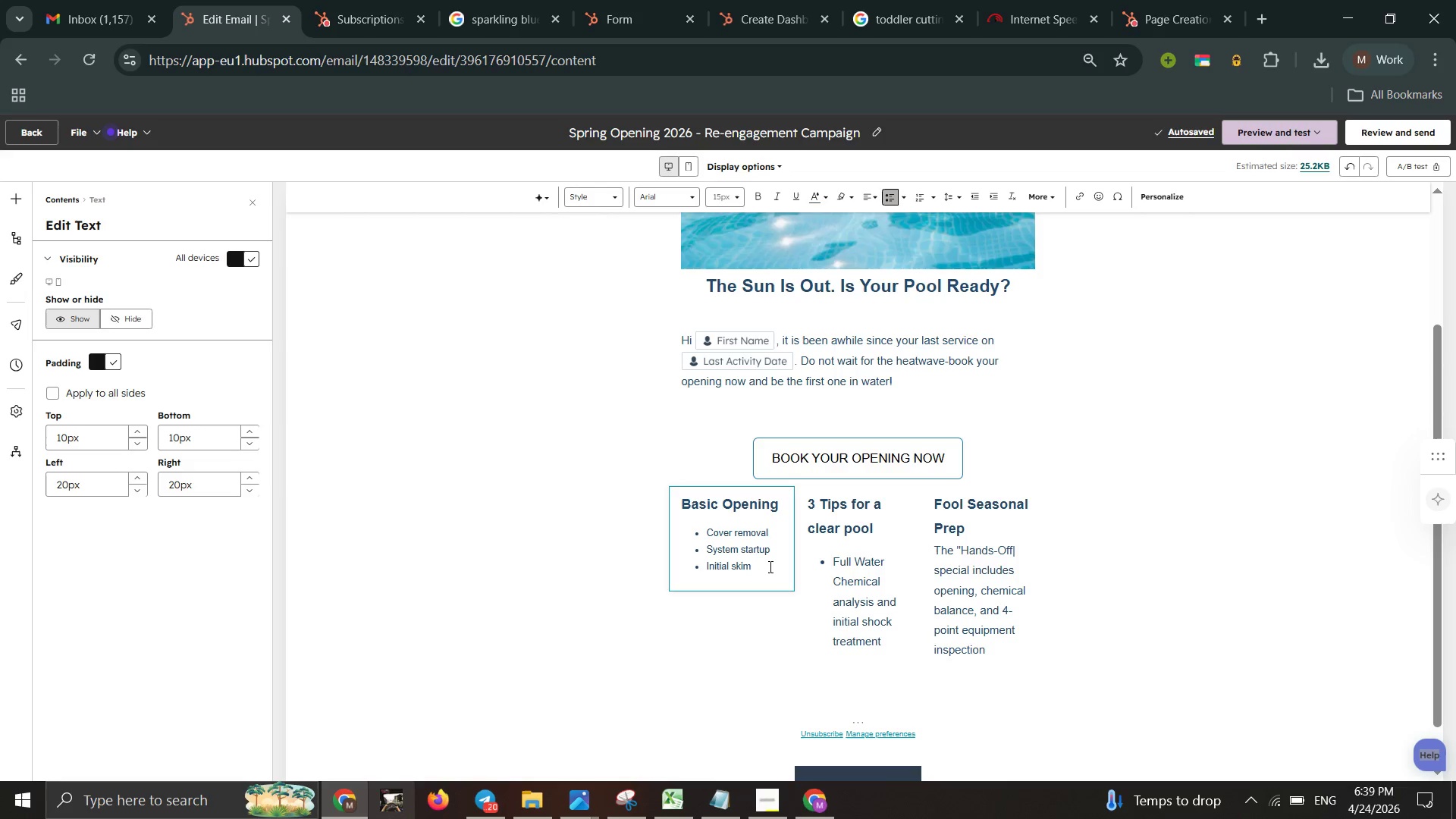 
left_click_drag(start_coordinate=[769, 566], to_coordinate=[709, 532])
 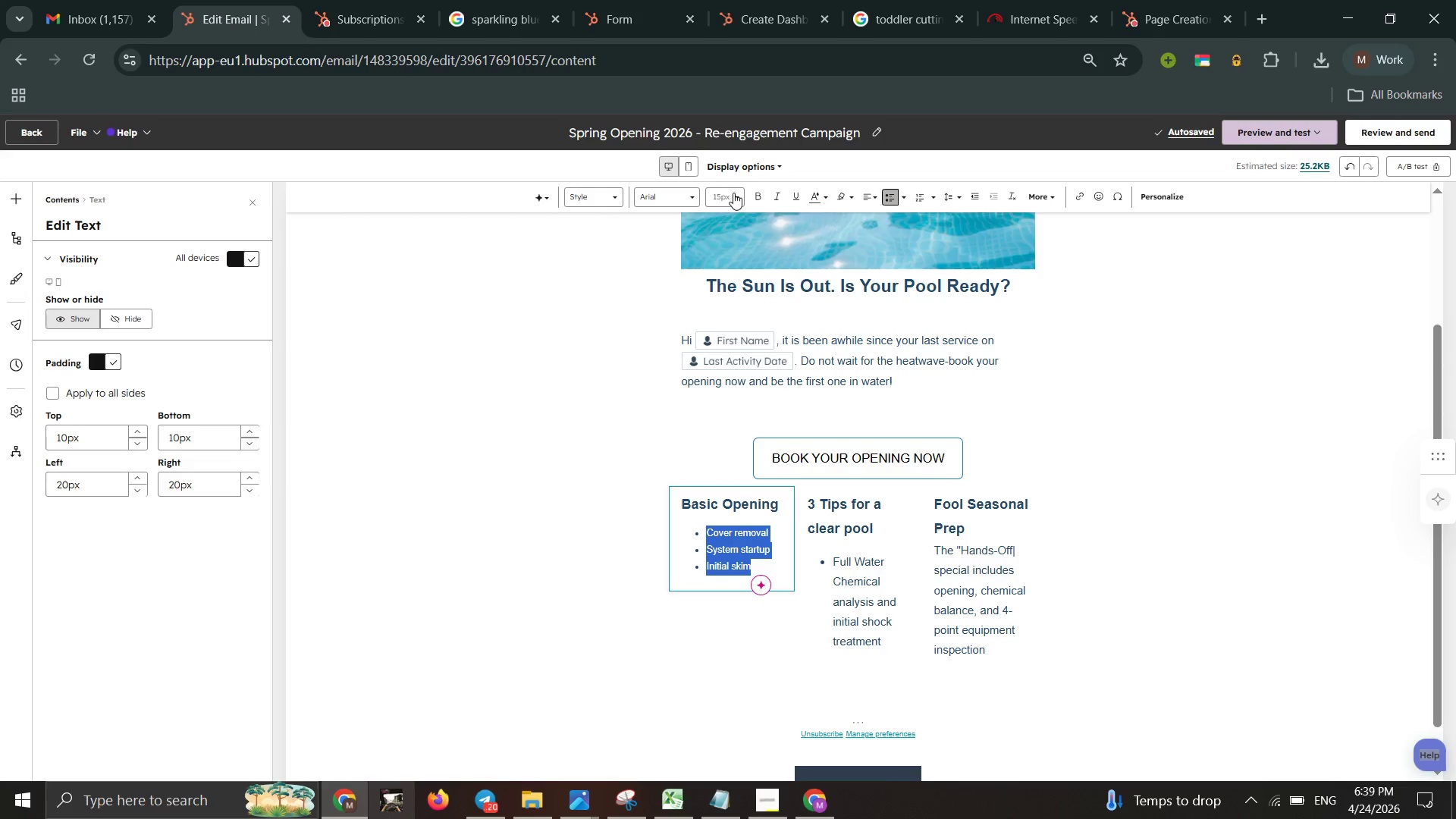 
left_click([732, 192])
 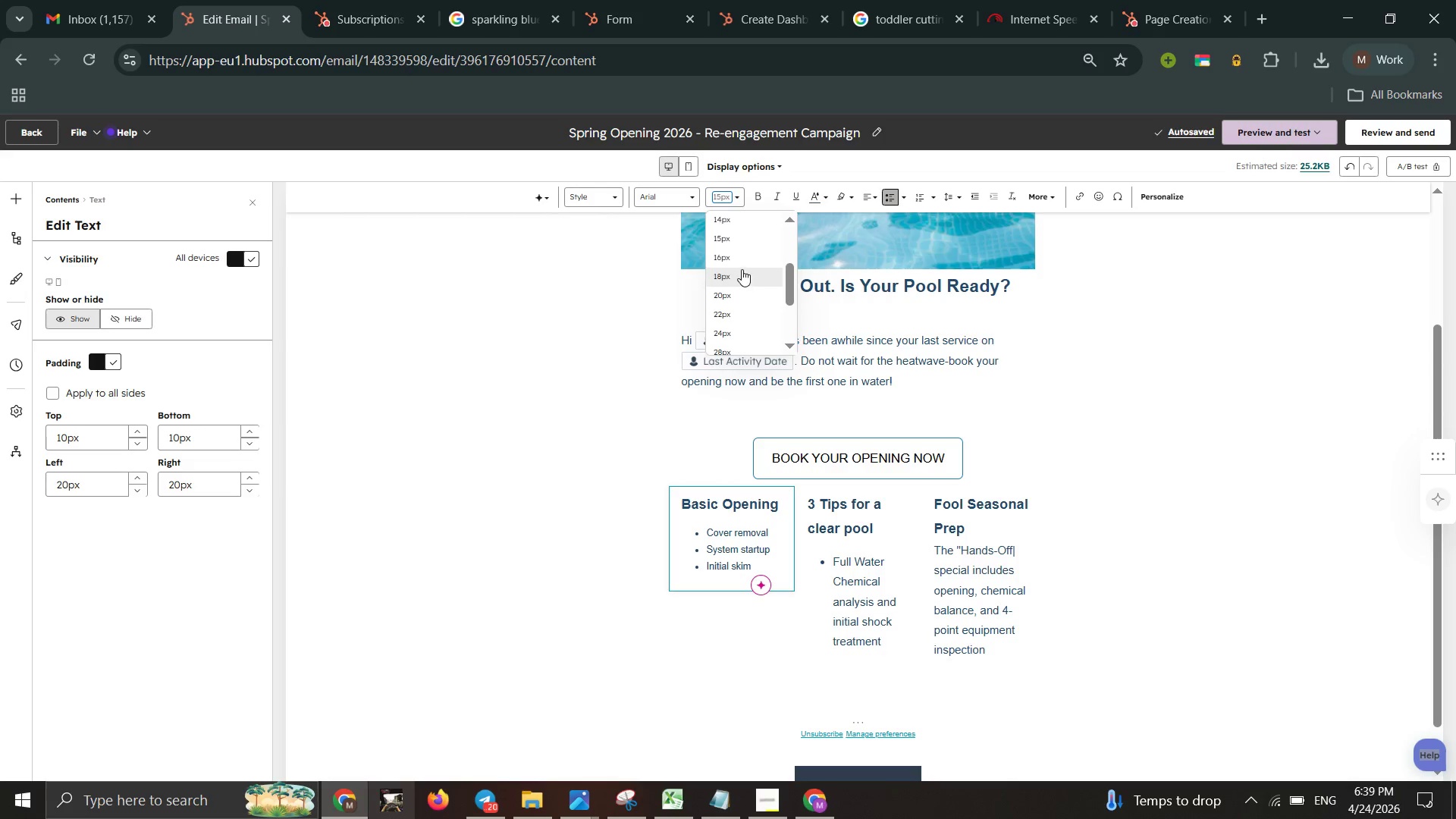 
left_click([742, 269])
 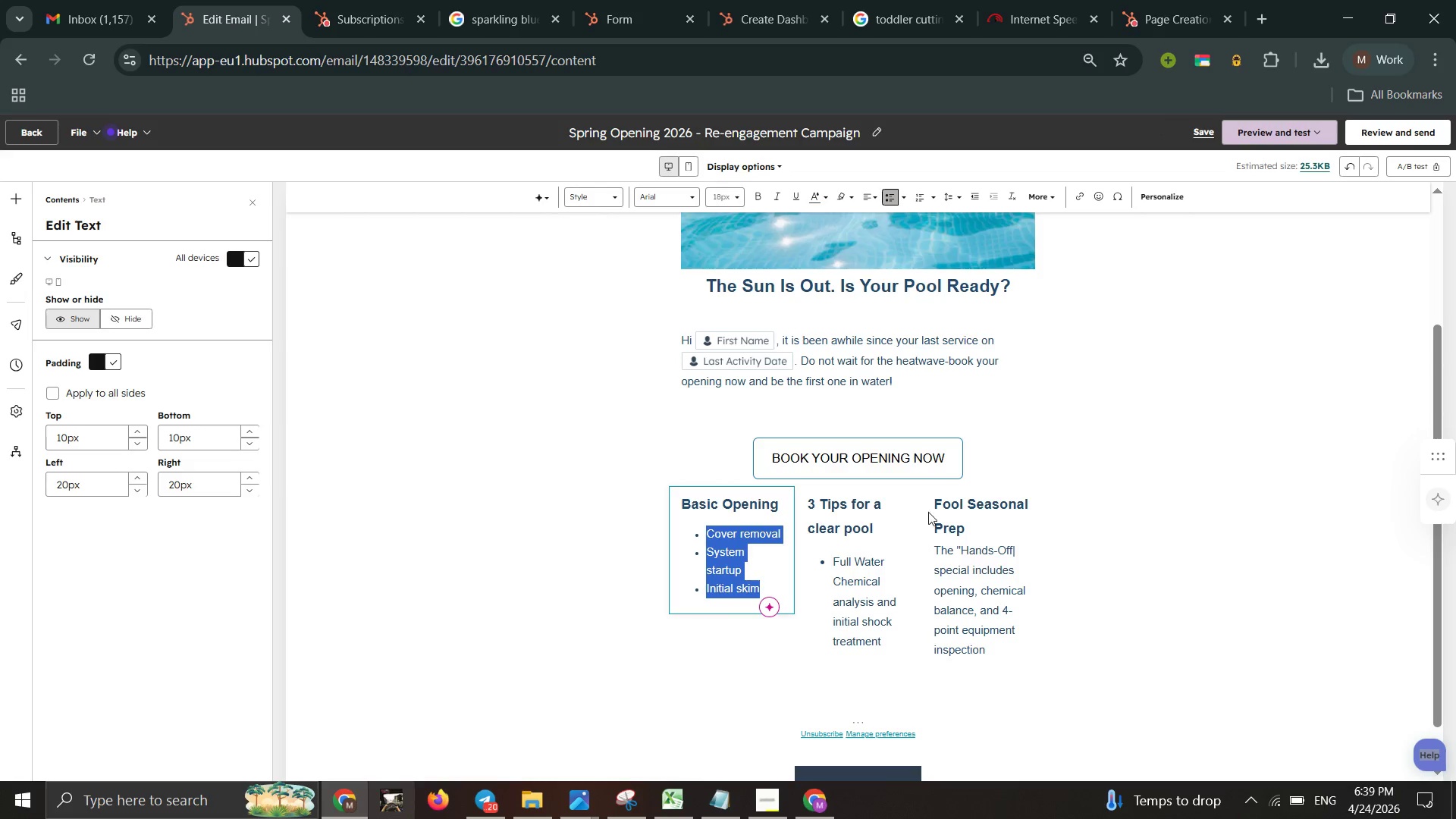 
double_click([1066, 484])
 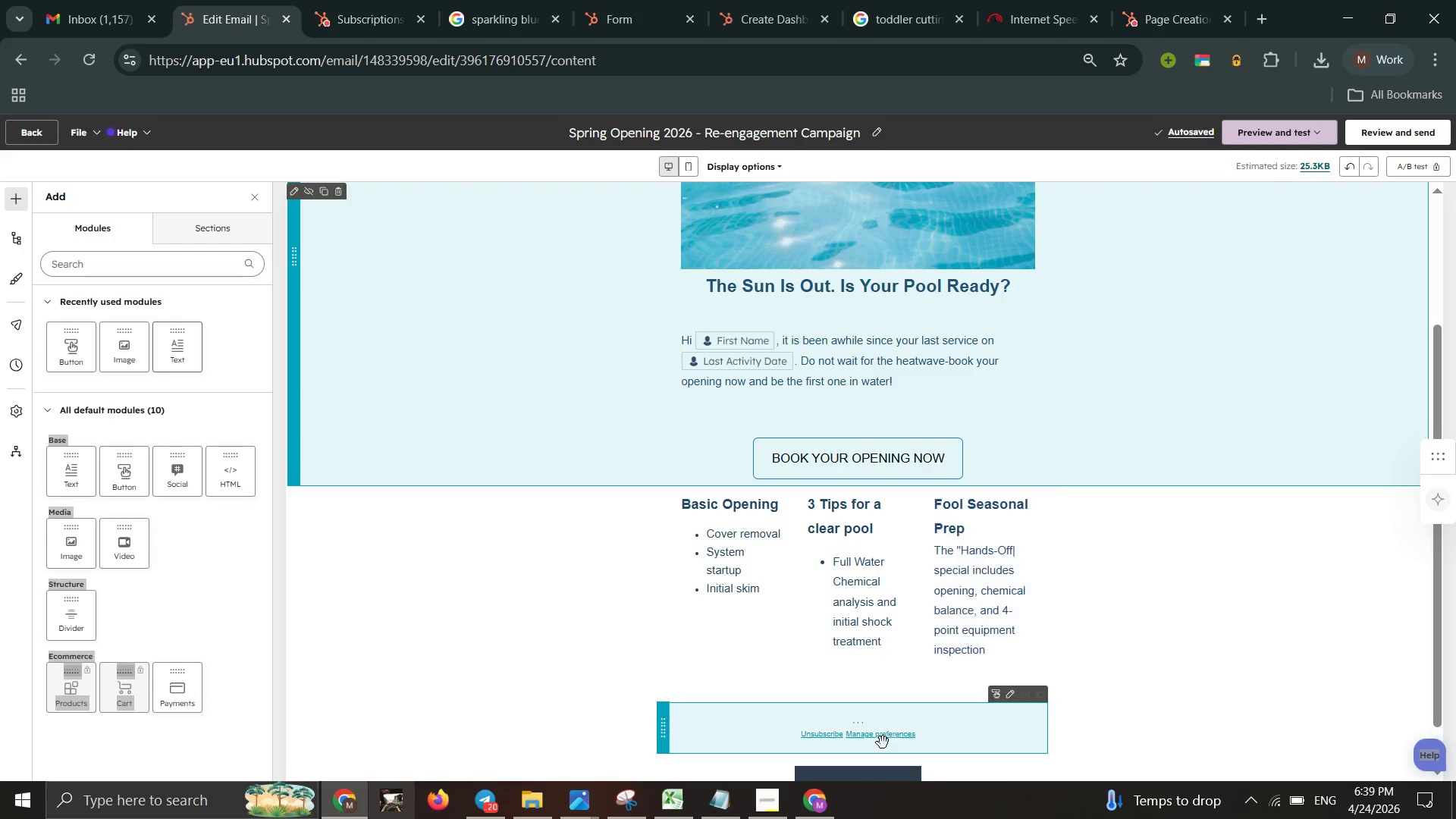 
left_click([774, 799])